 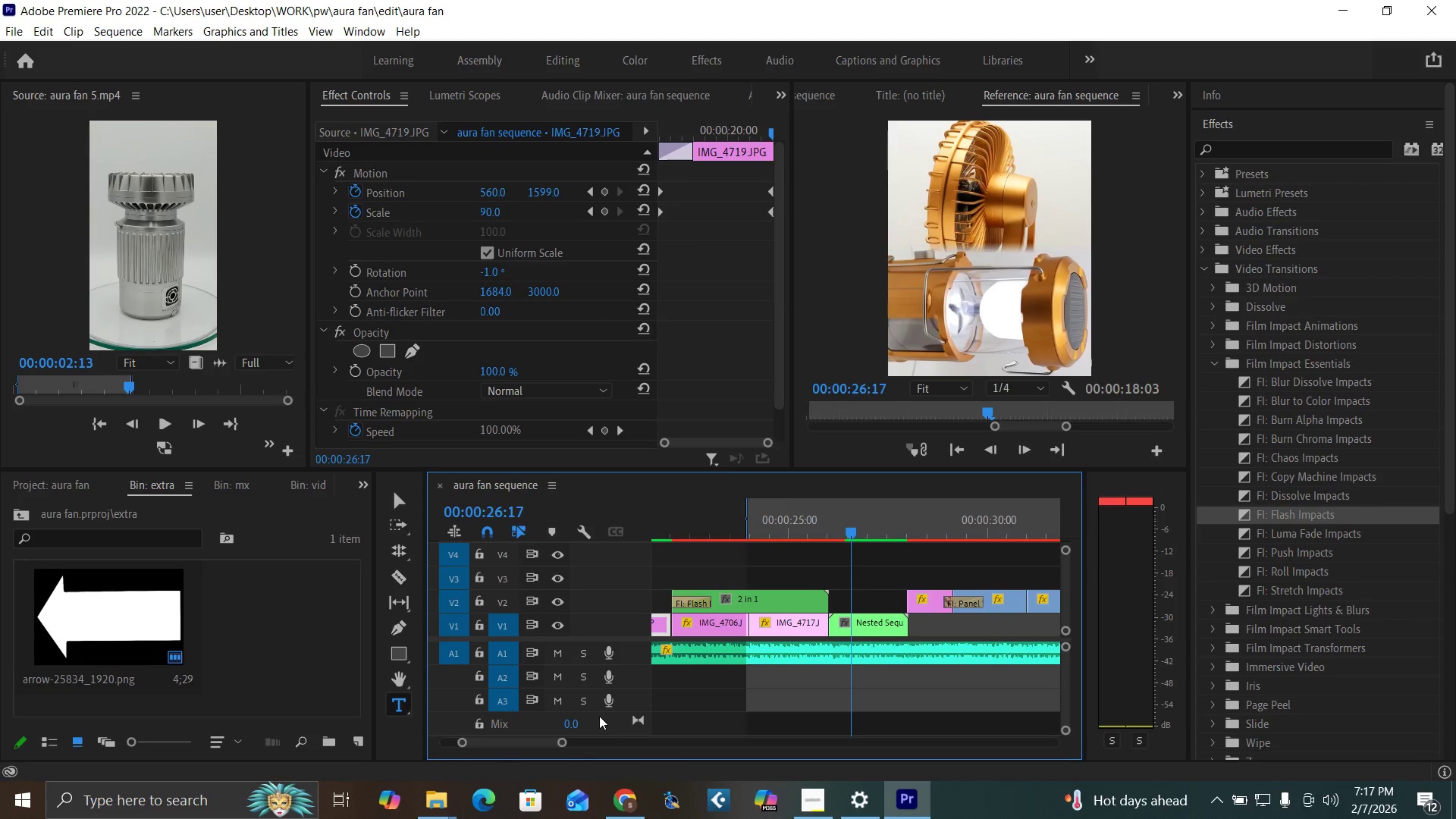 
left_click([1274, 118])
 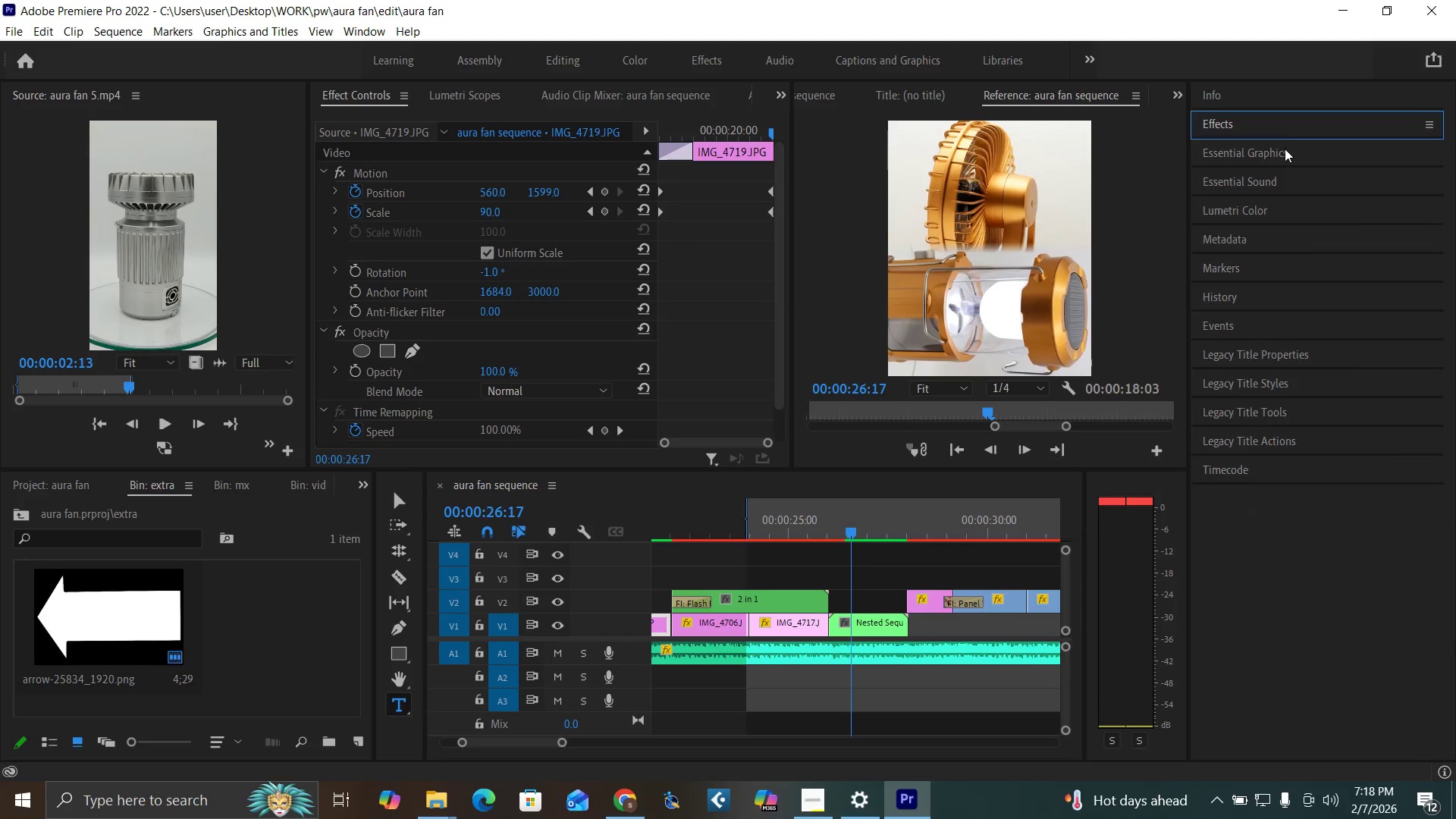 
left_click([1285, 149])
 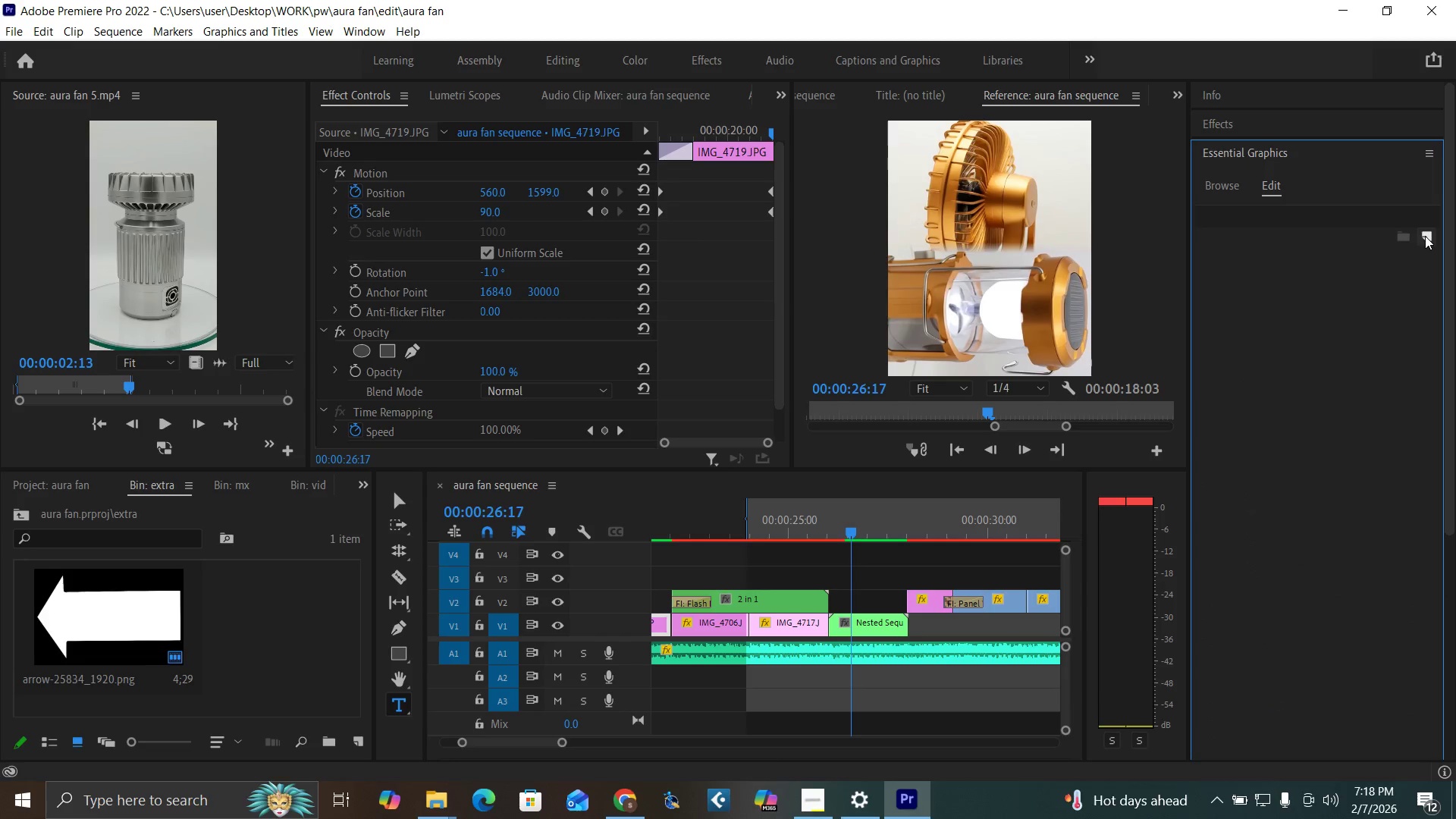 
left_click([1425, 236])
 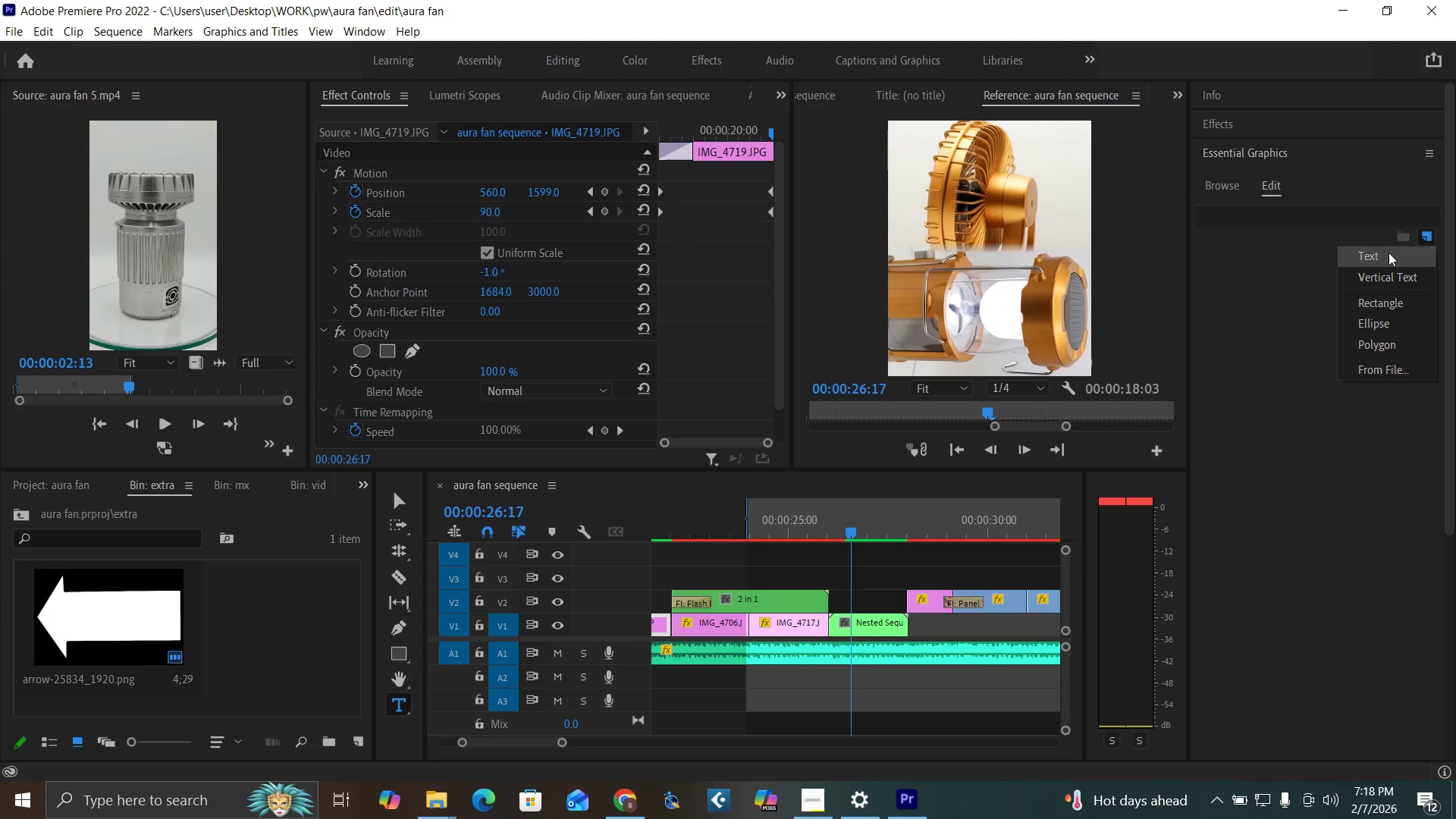 
left_click([1389, 253])
 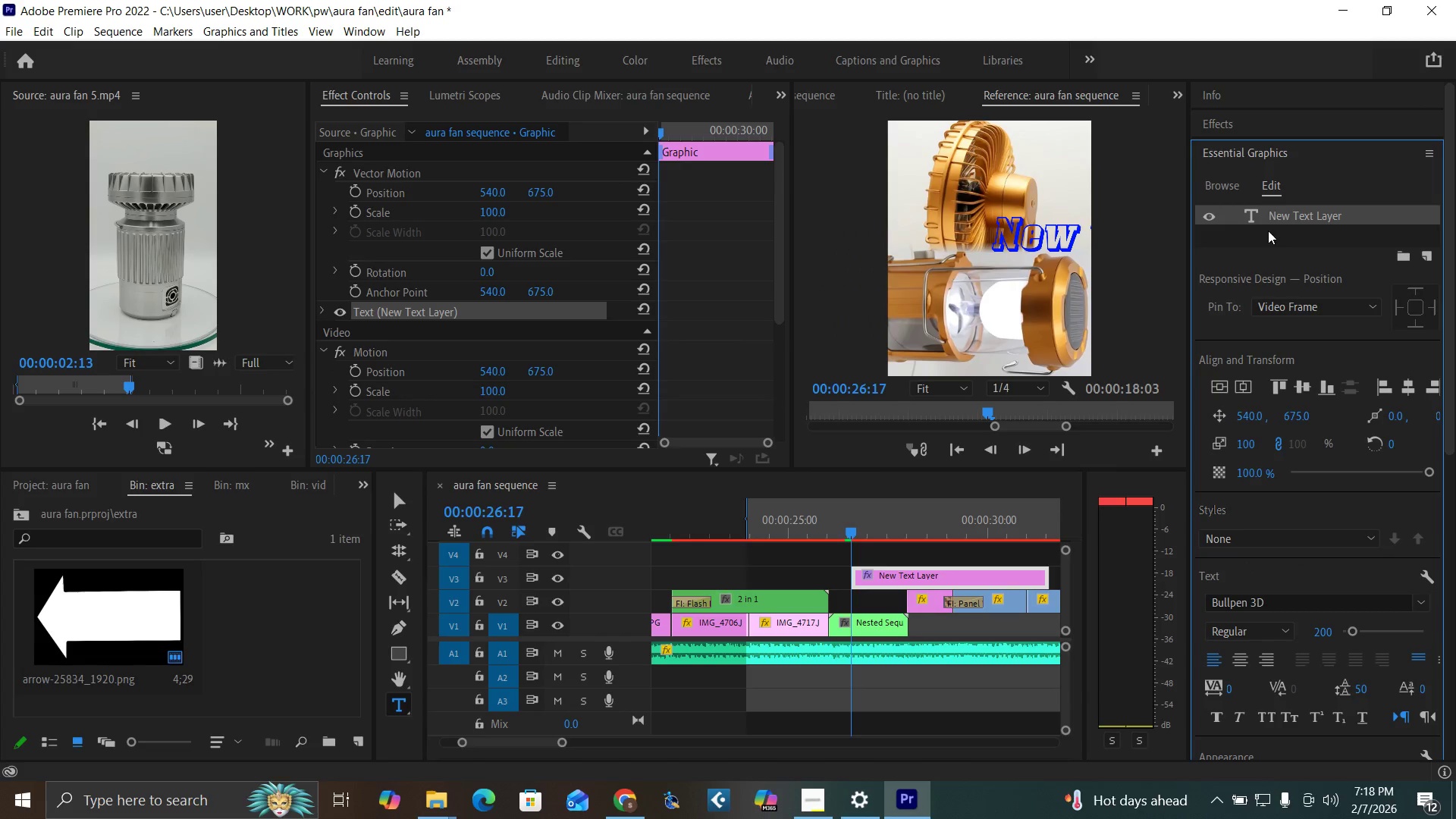 
double_click([1297, 212])
 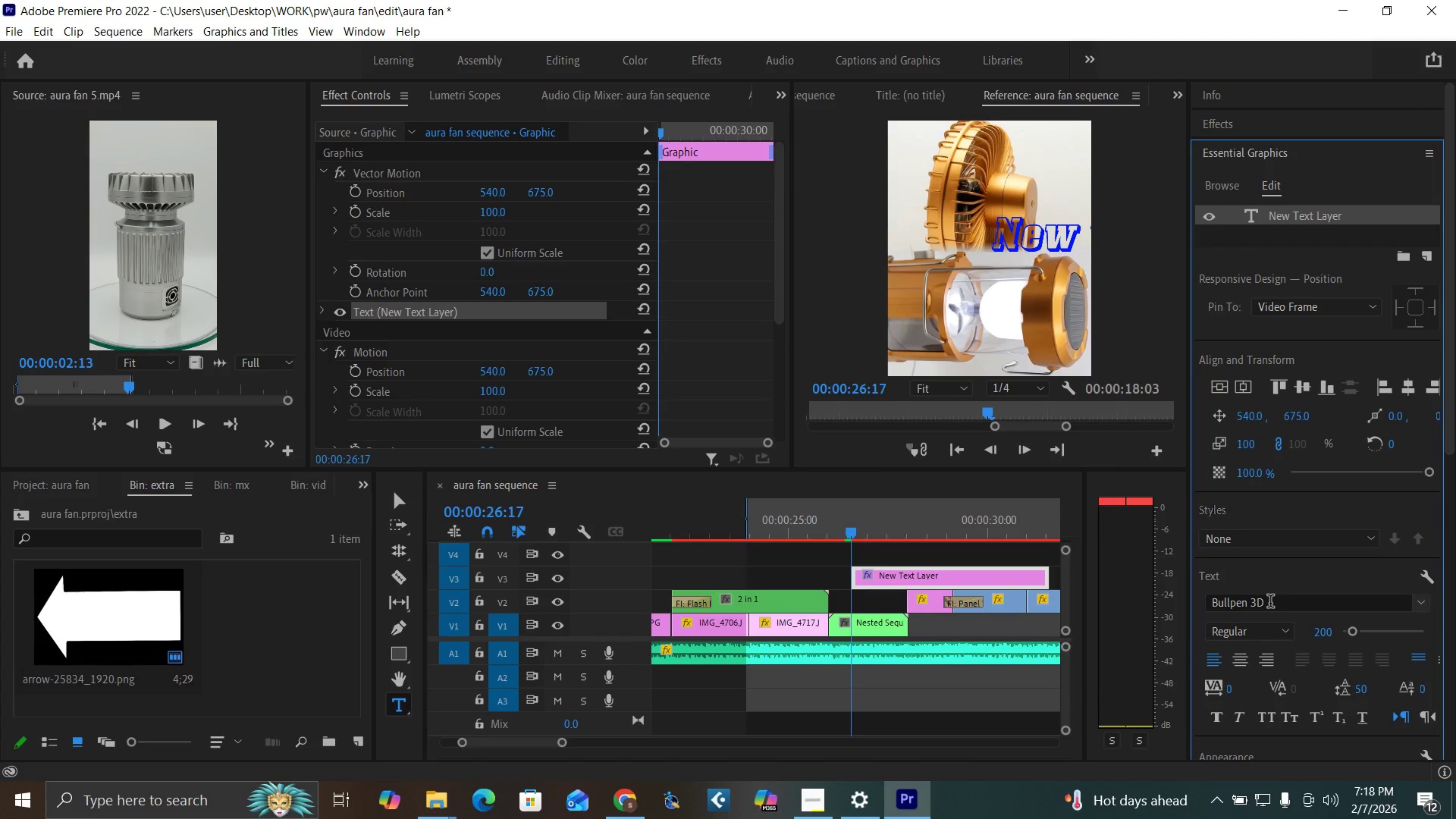 
left_click([1269, 603])
 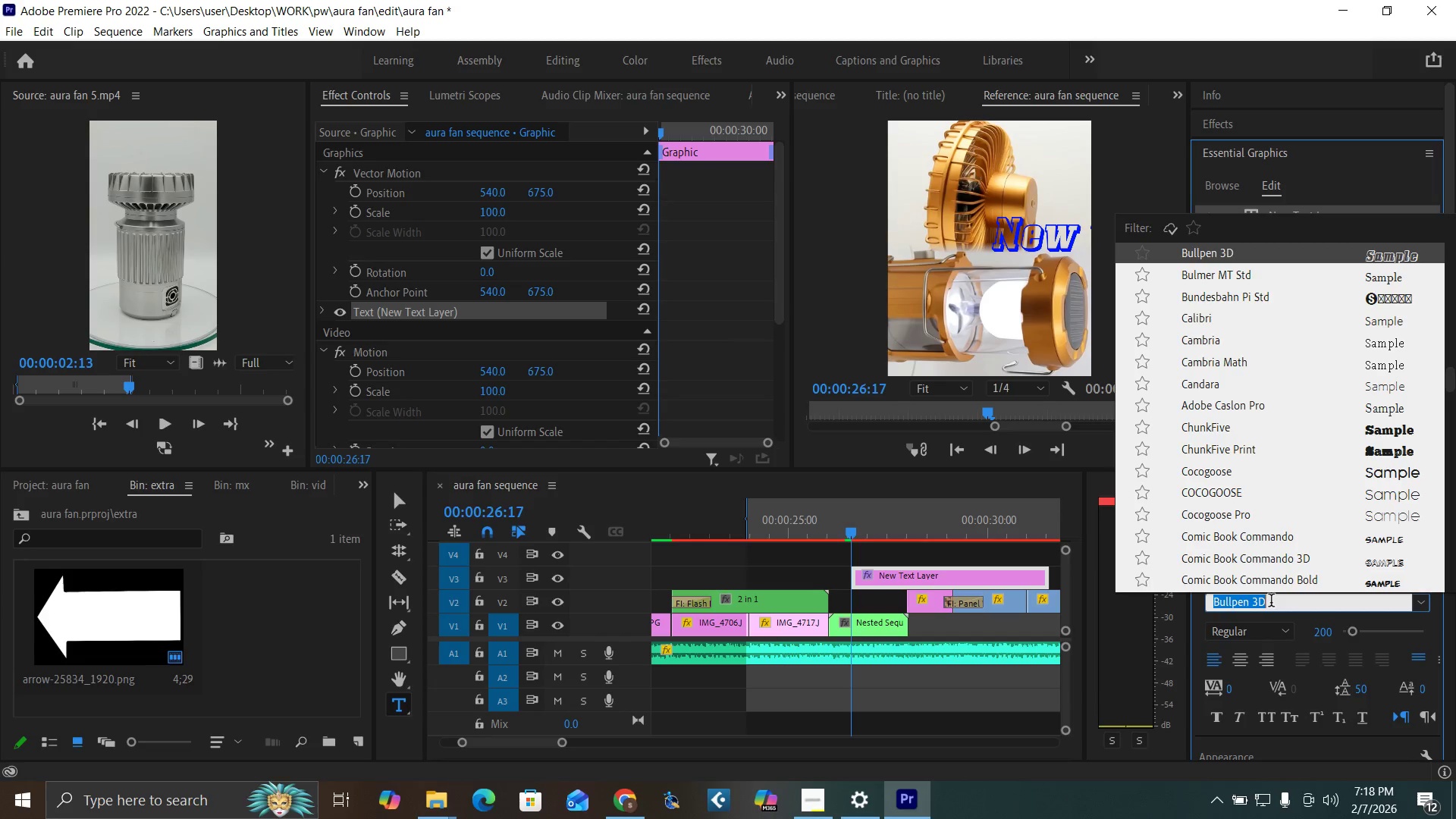 
type(pop)
 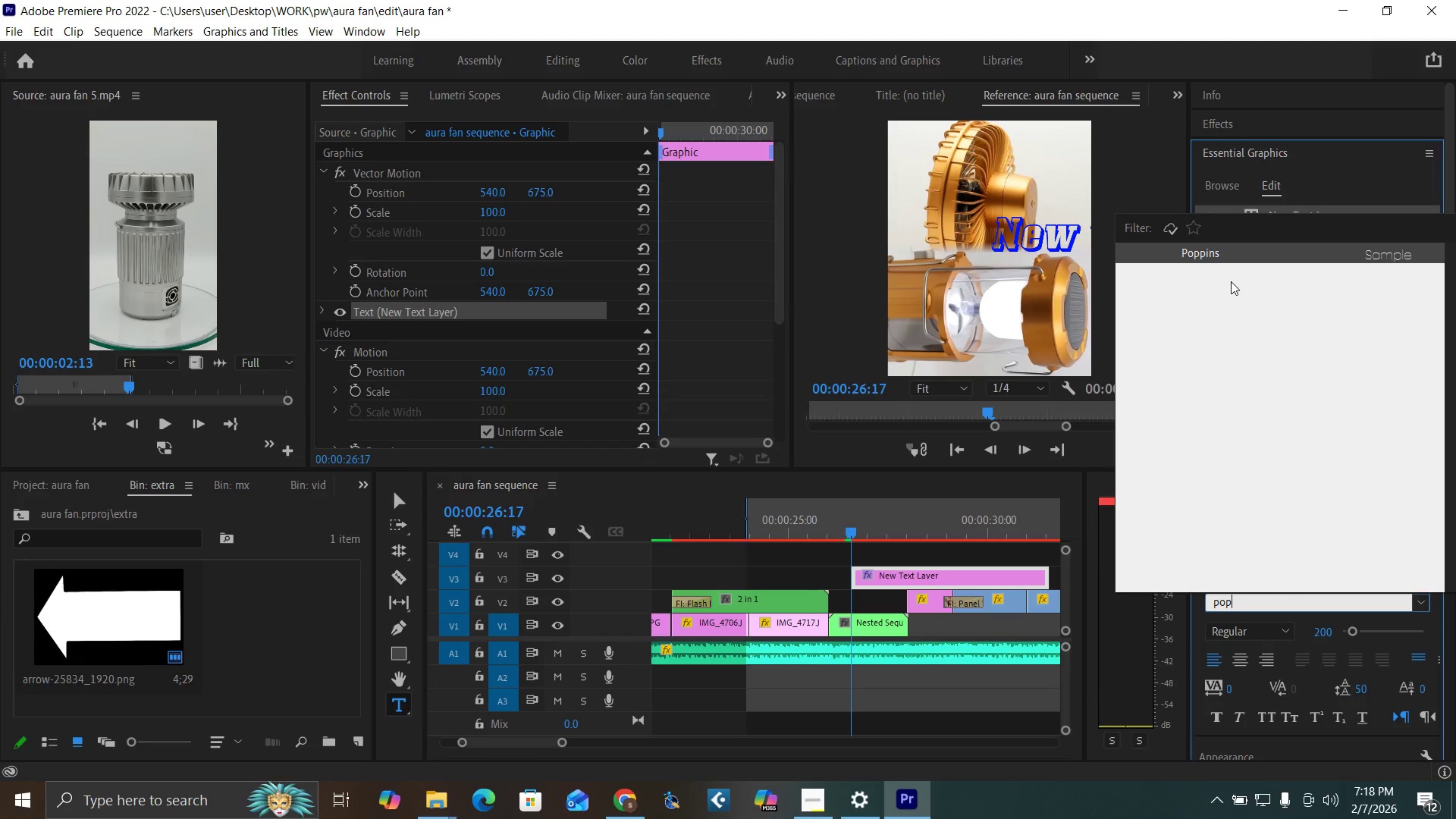 
left_click([1208, 258])
 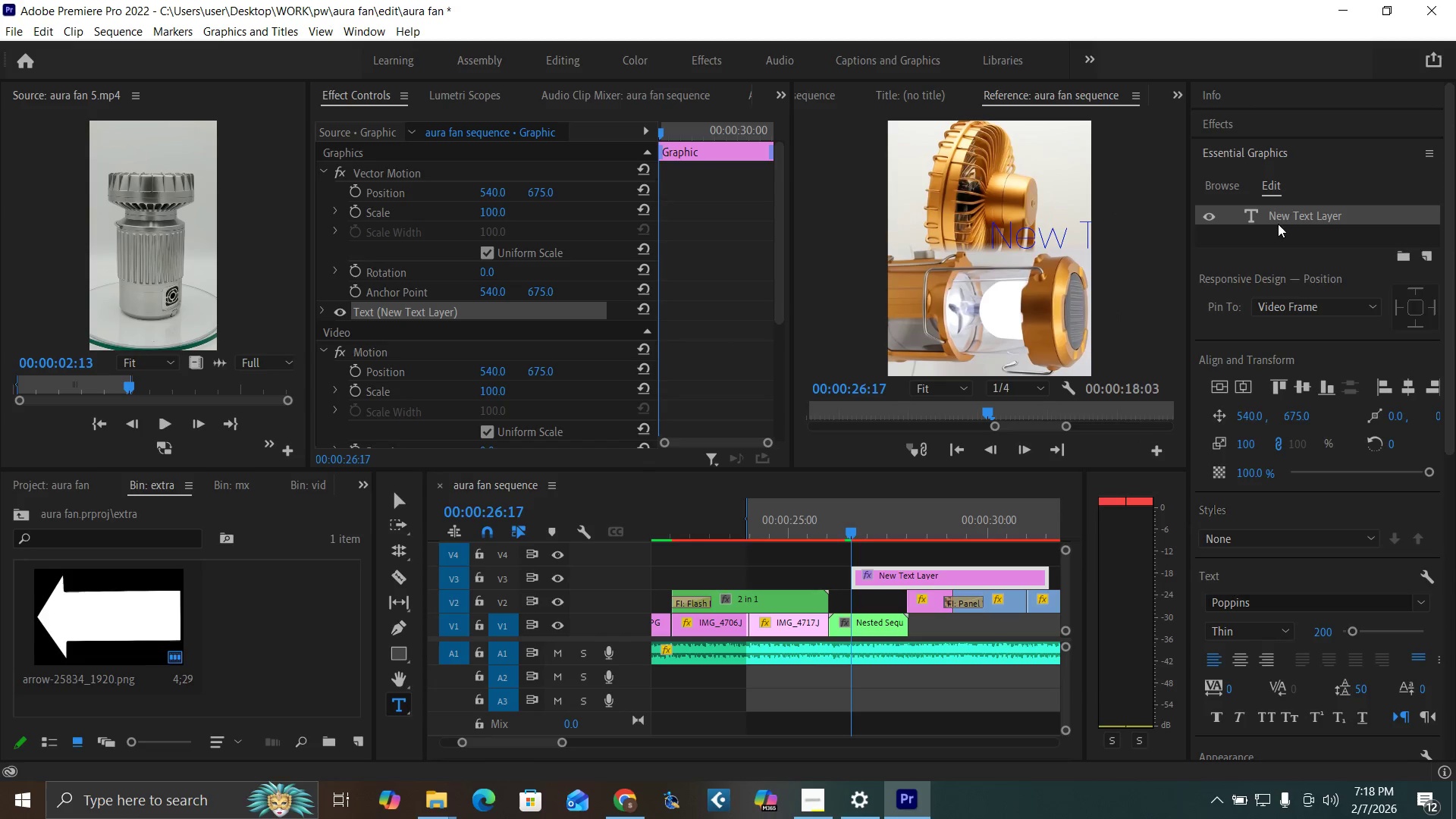 
double_click([1282, 206])
 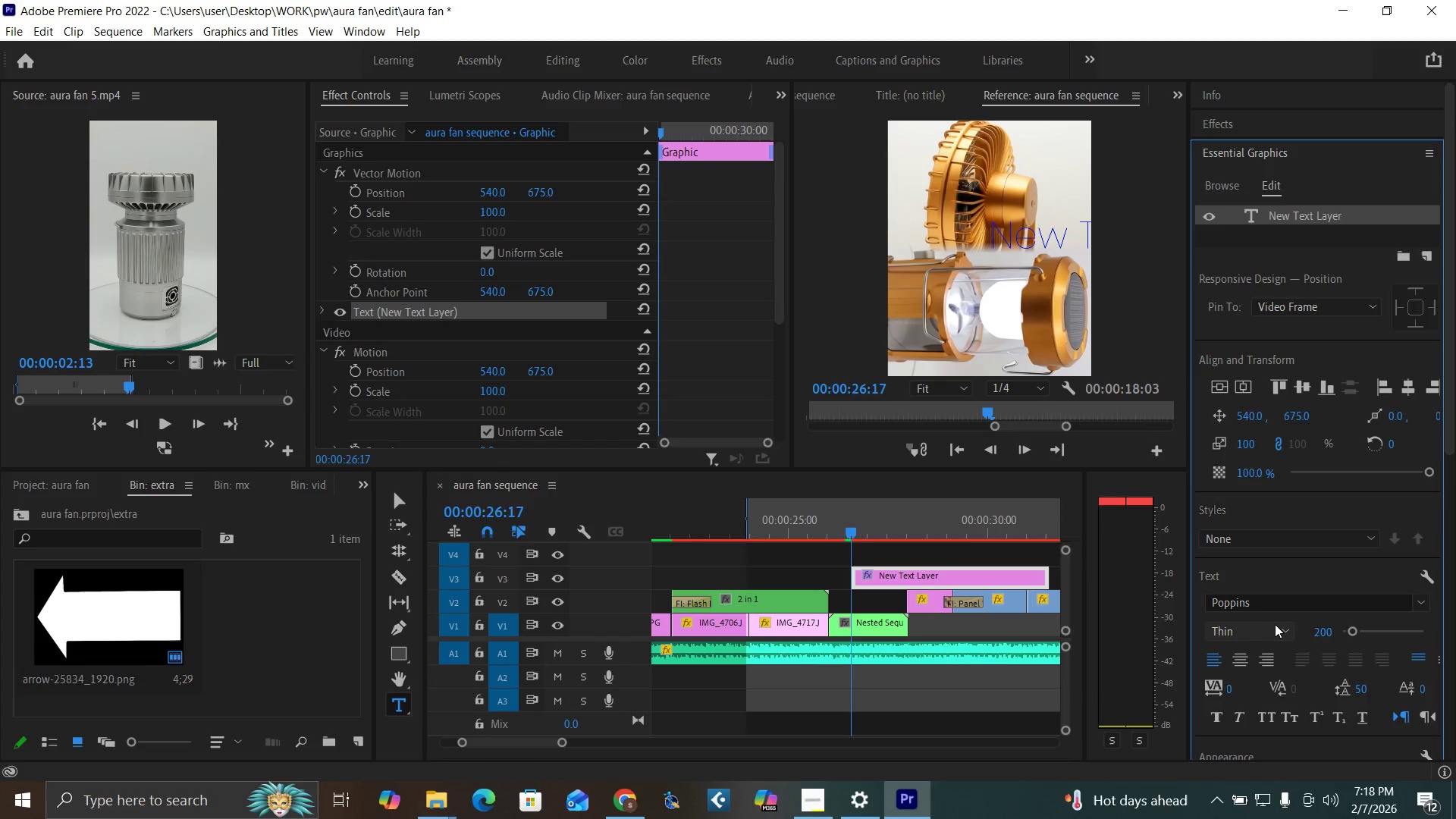 
left_click([1272, 627])
 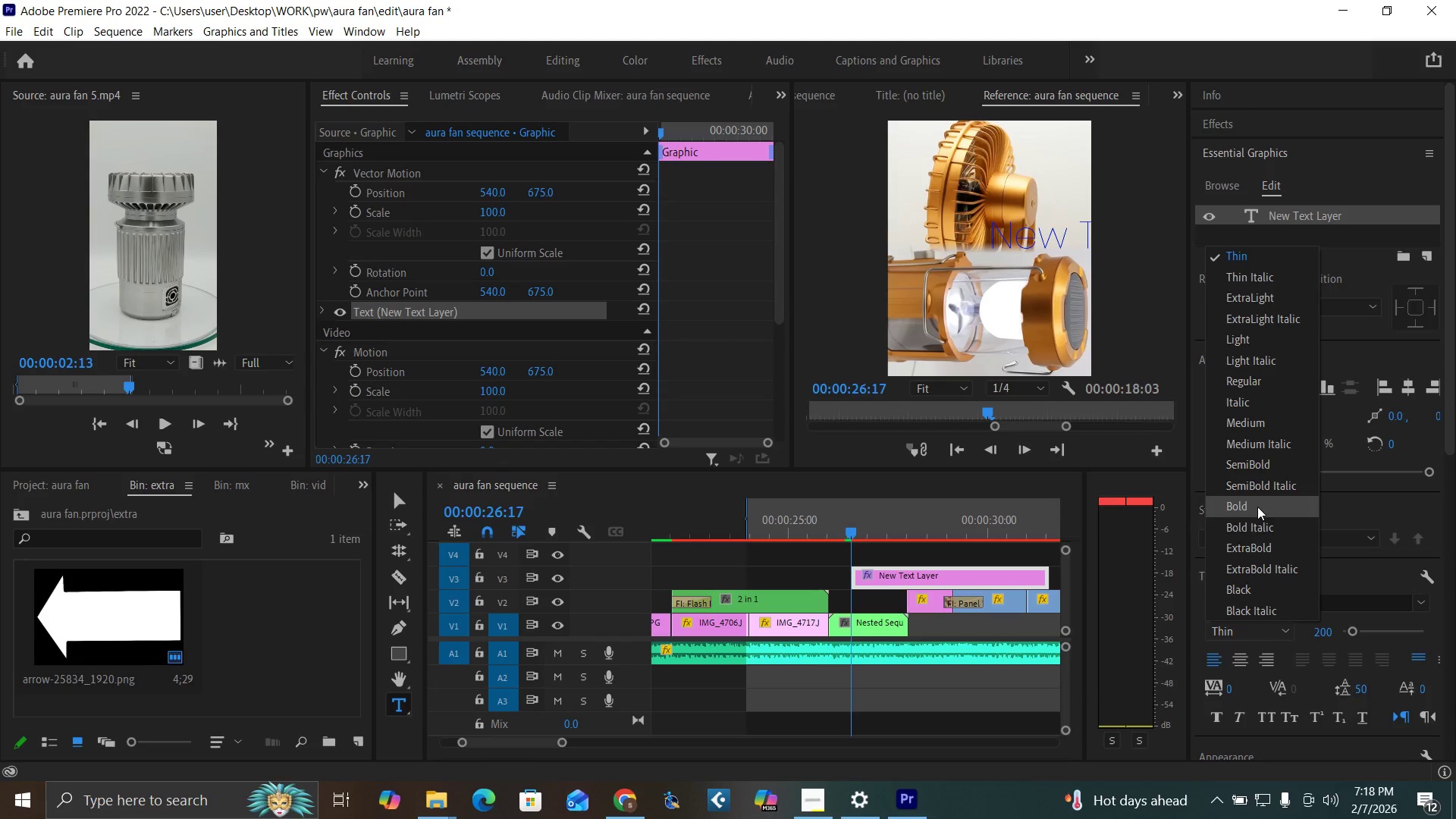 
left_click([1257, 507])
 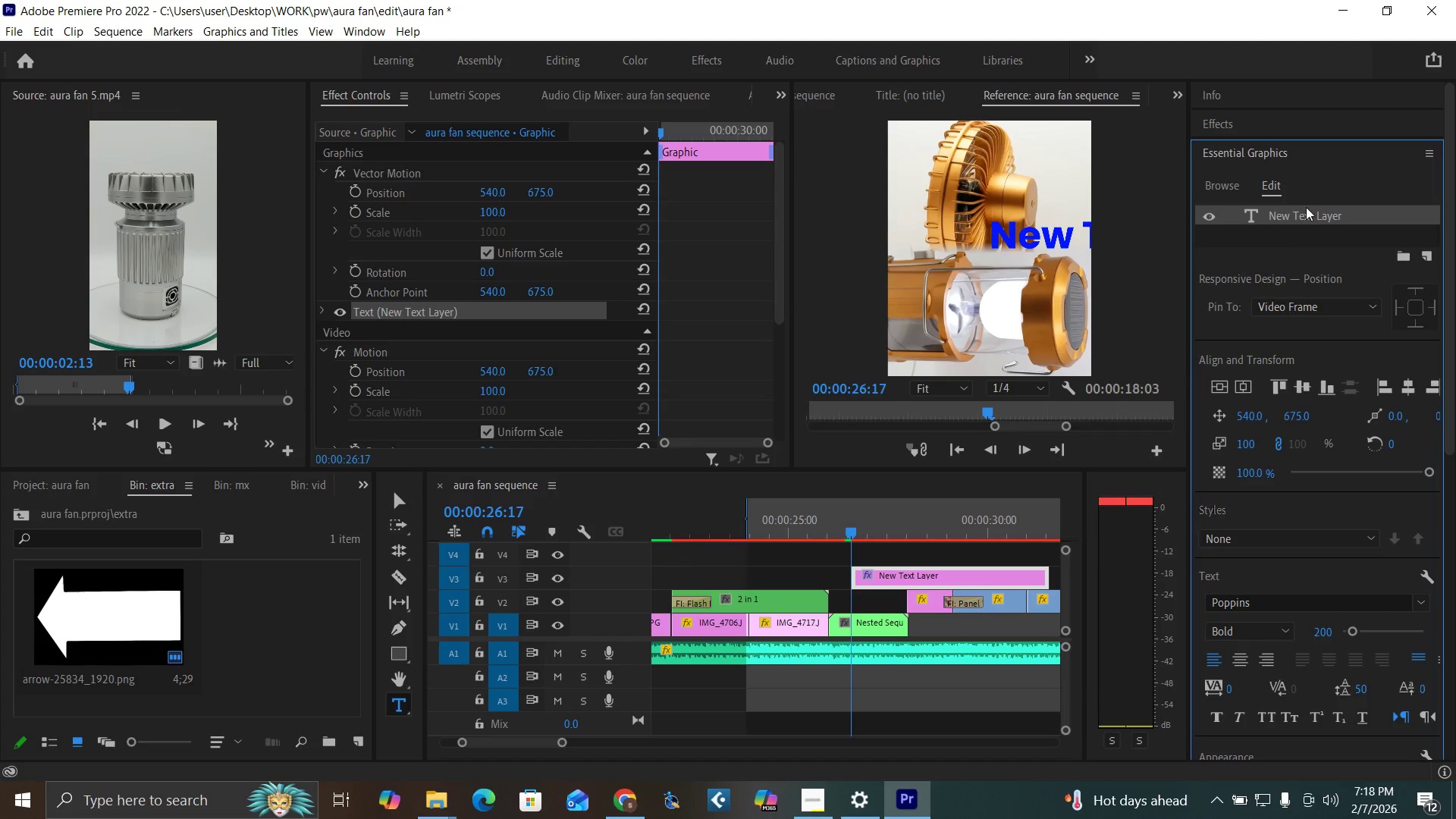 
double_click([1307, 206])
 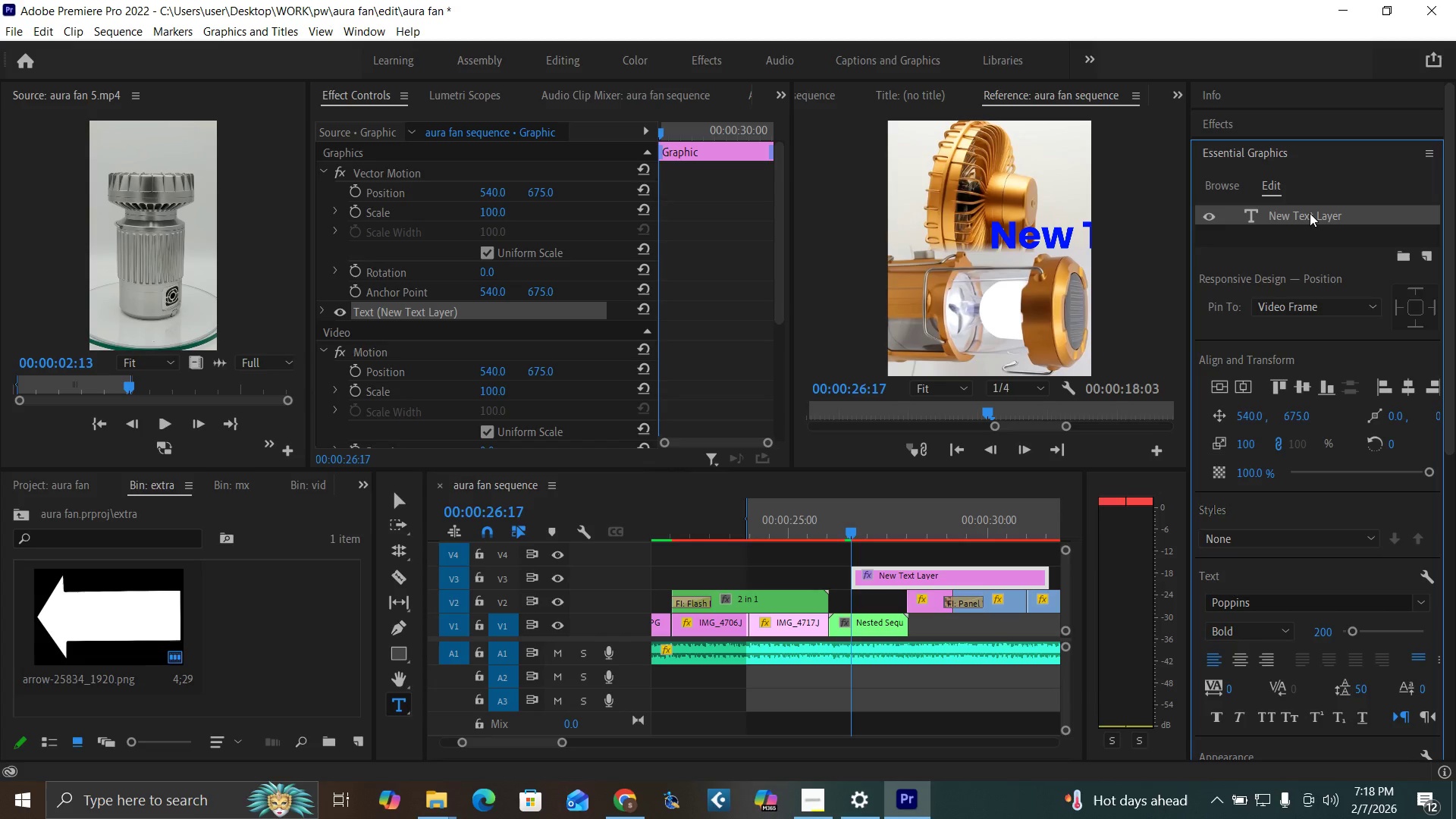 
double_click([1310, 213])
 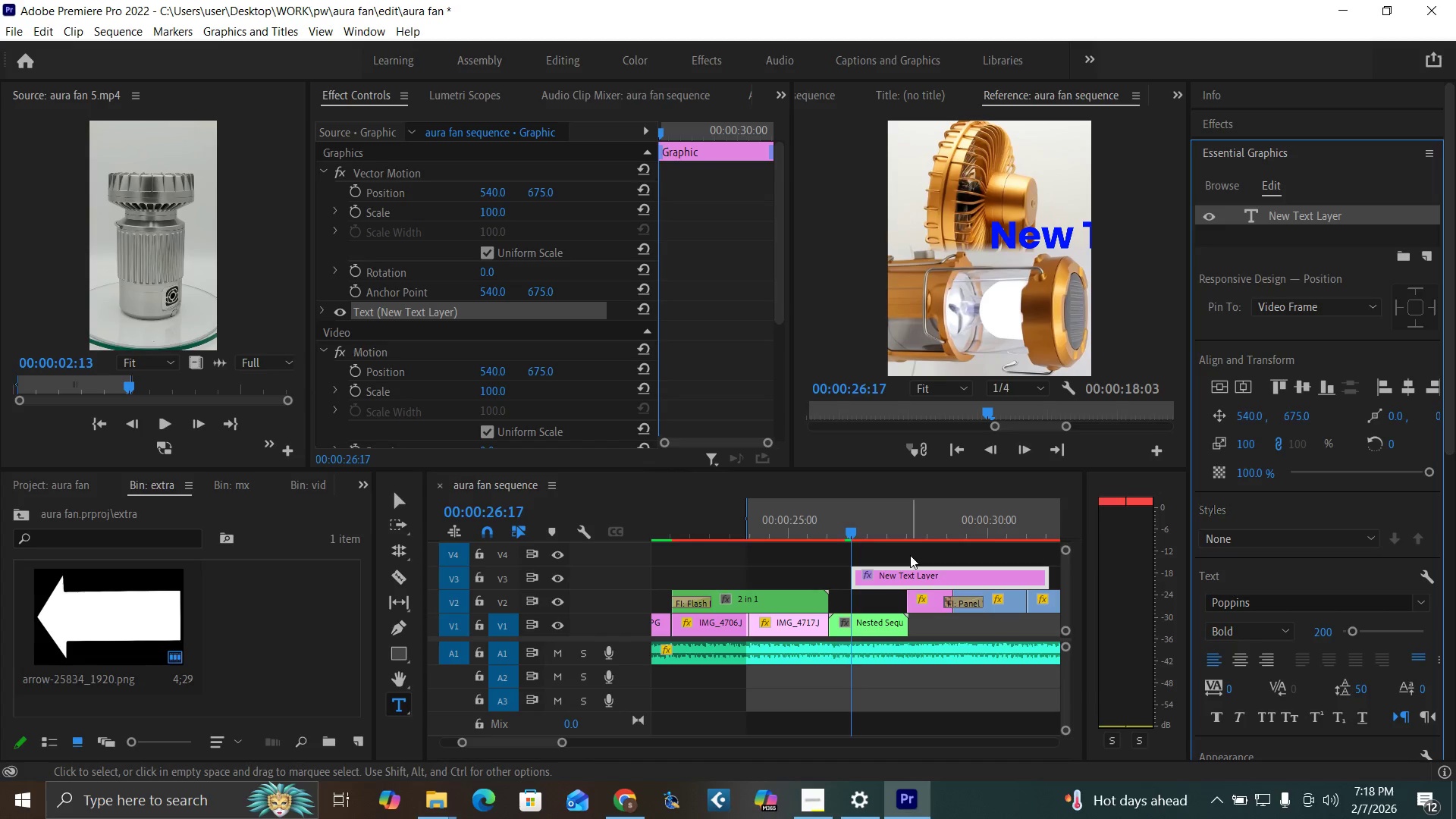 
left_click([890, 532])
 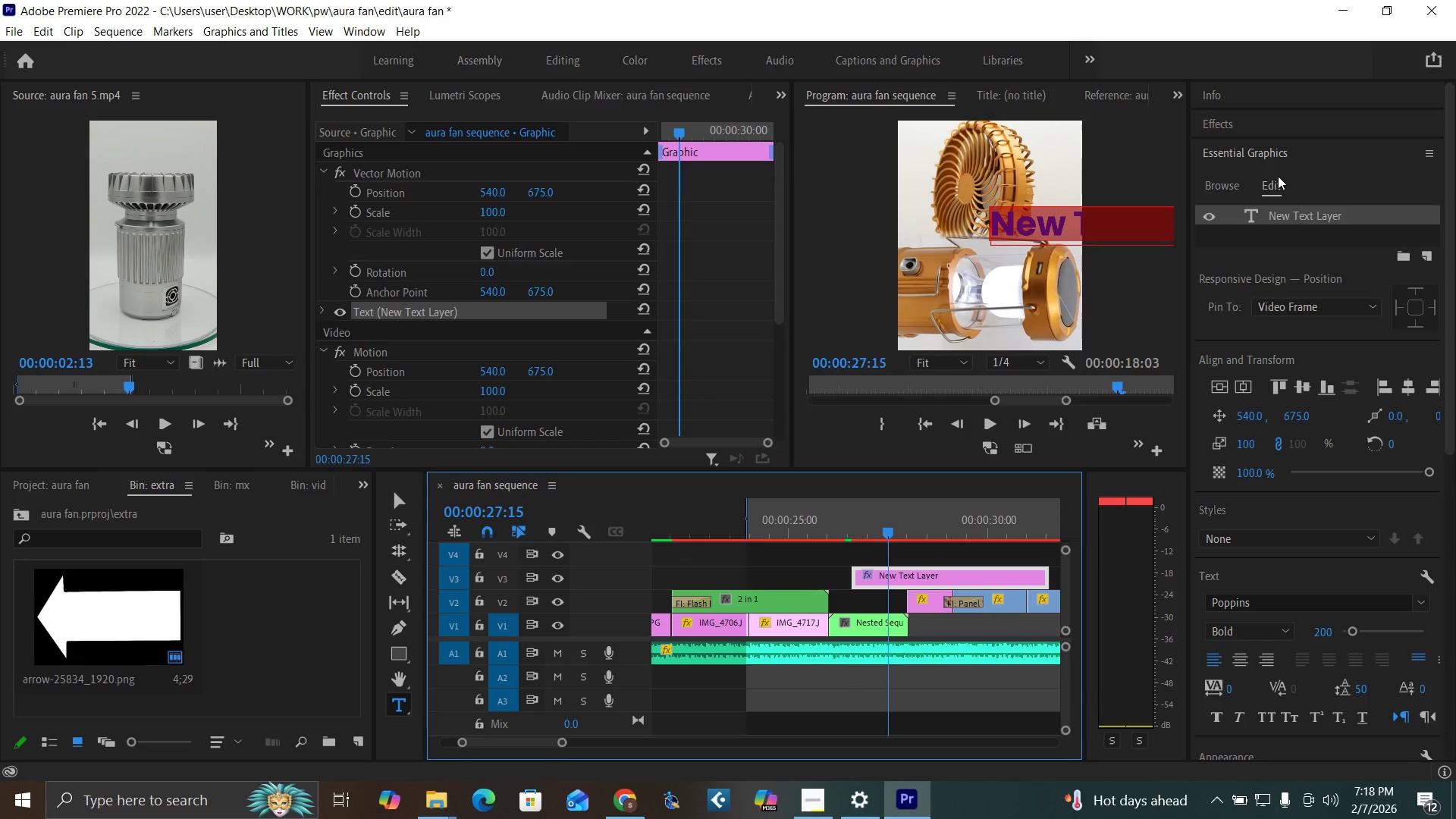 
wait(7.17)
 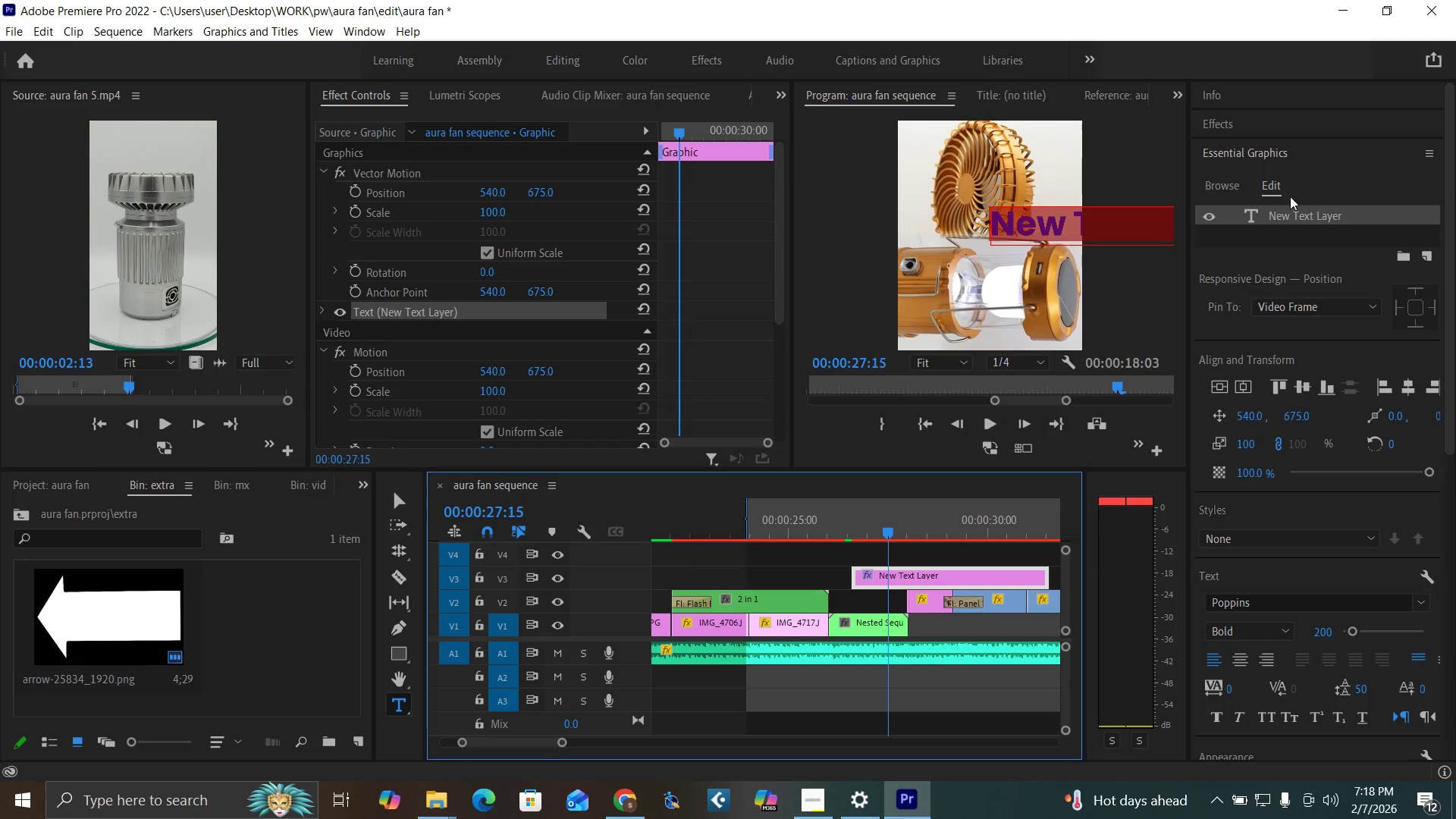 
type(POWERFUL)
 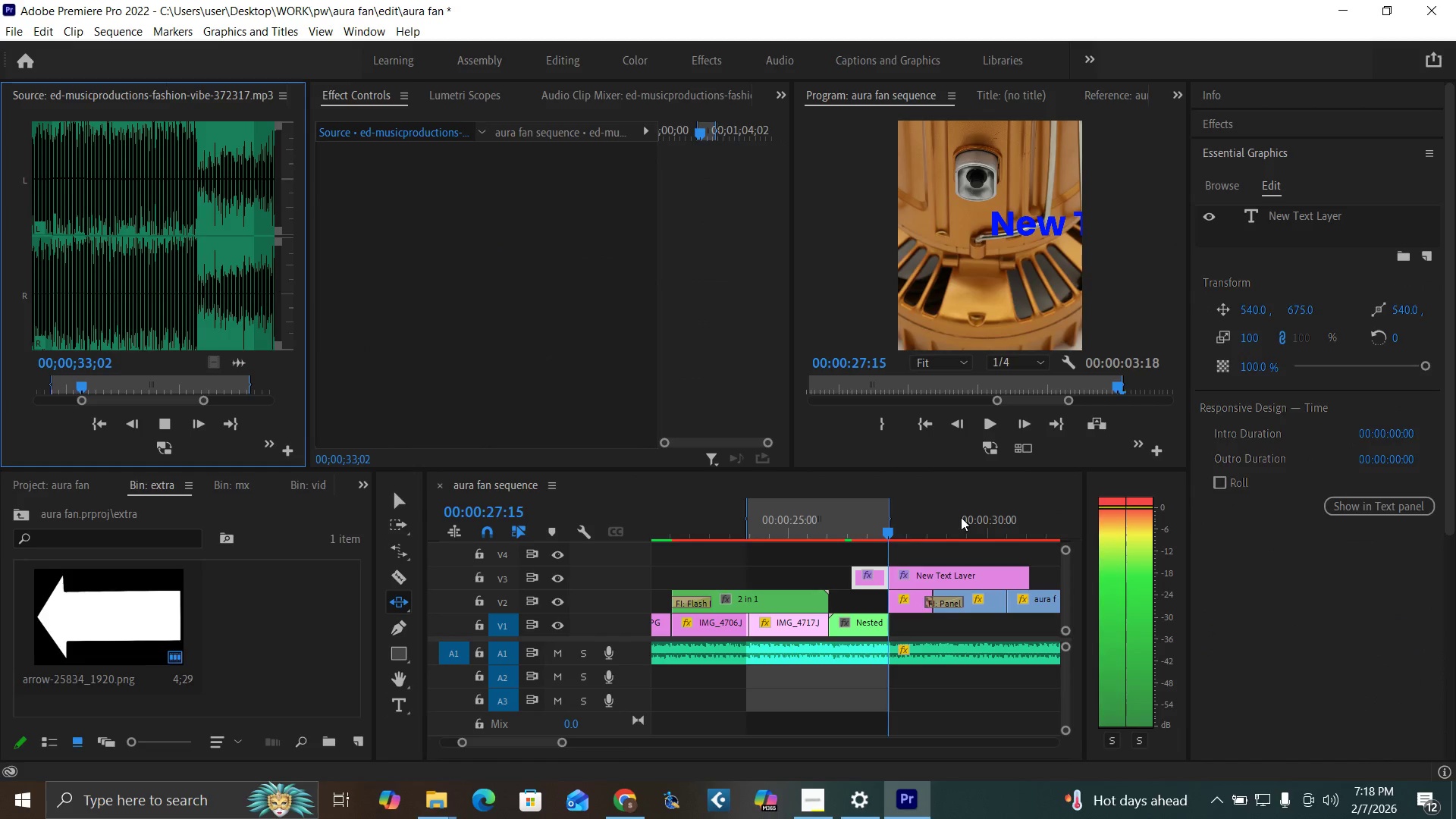 
left_click([868, 526])
 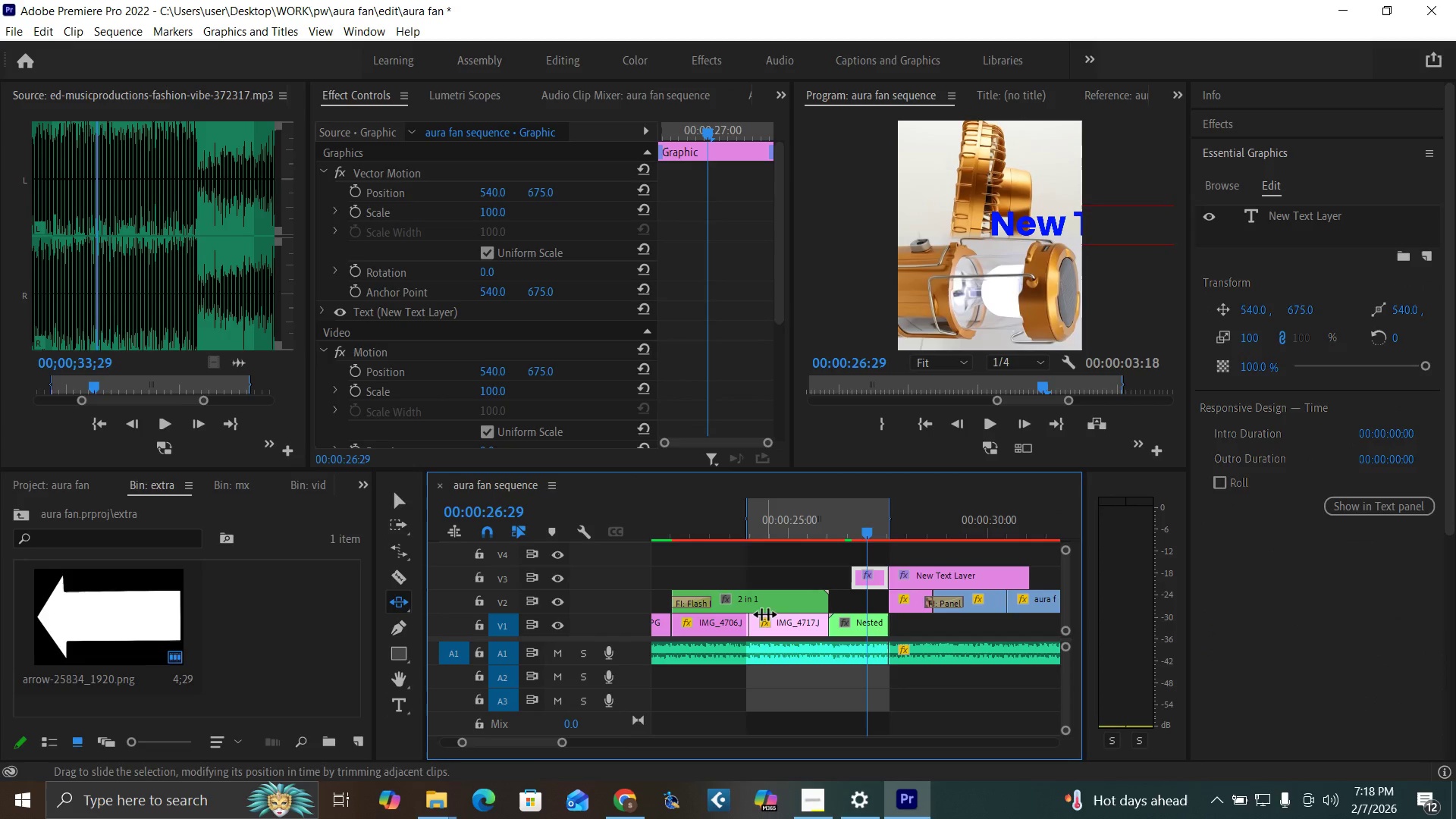 
key(V)
 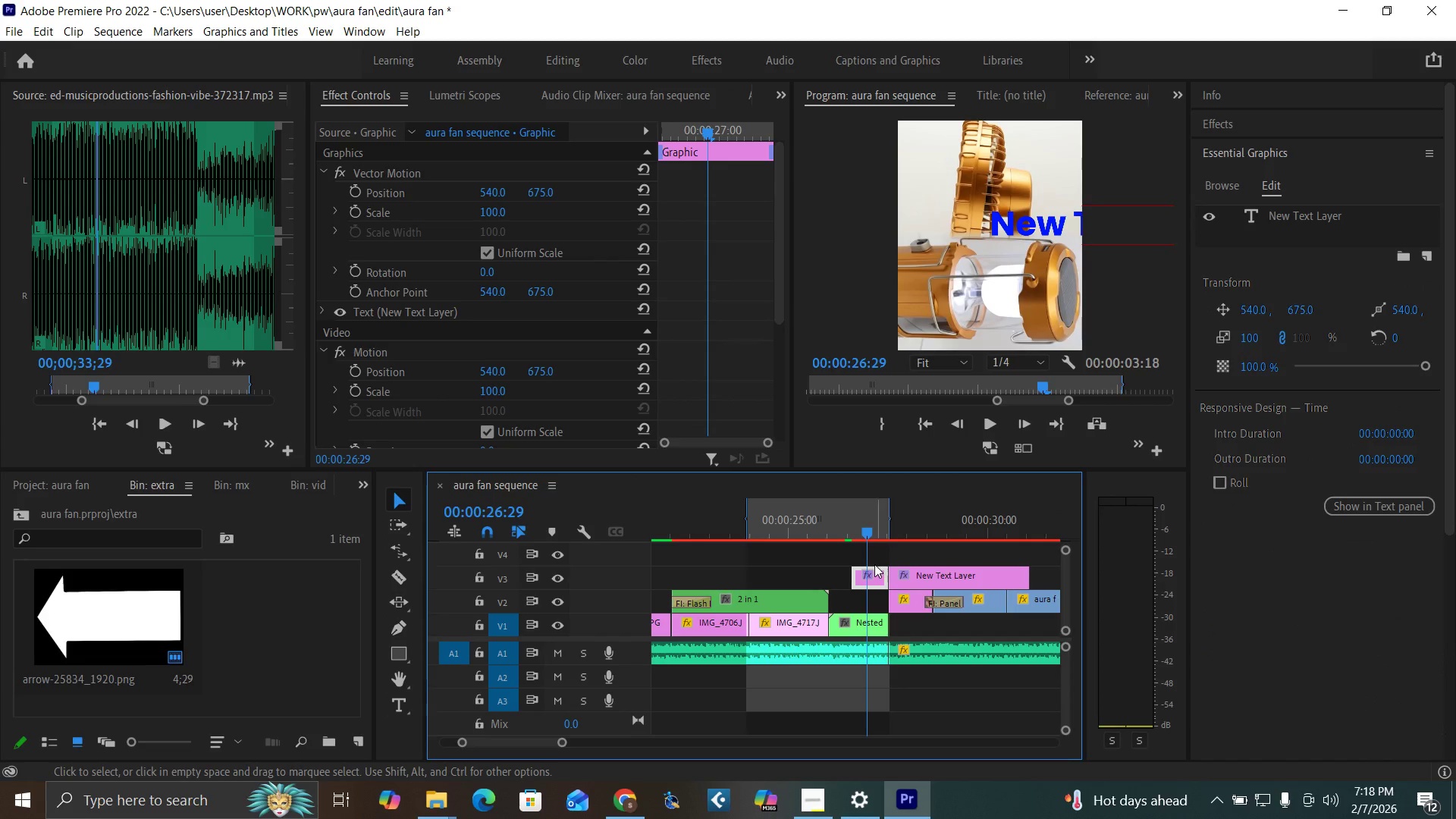 
key(Control+Z)
 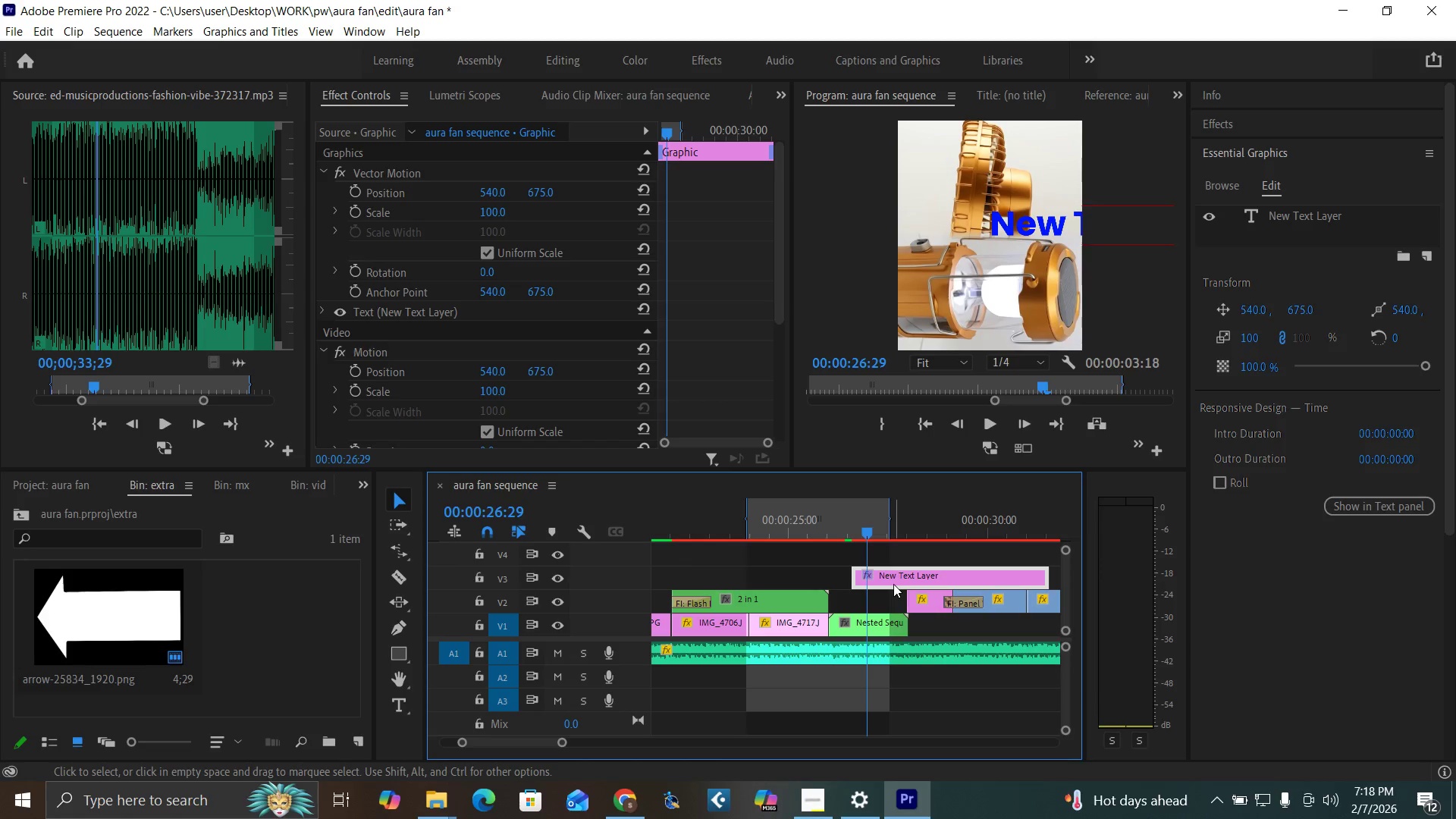 
left_click([885, 532])
 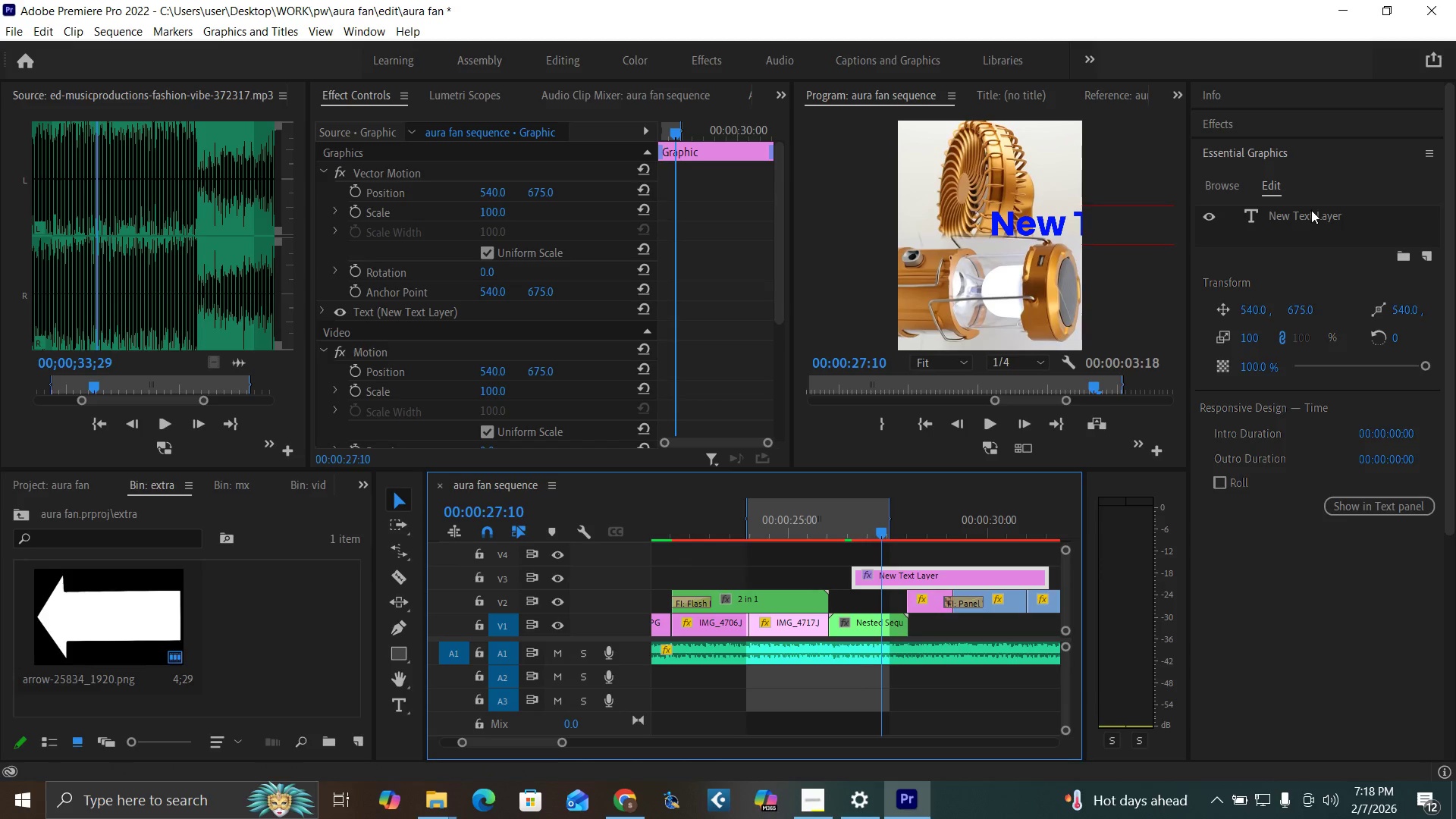 
double_click([1311, 210])
 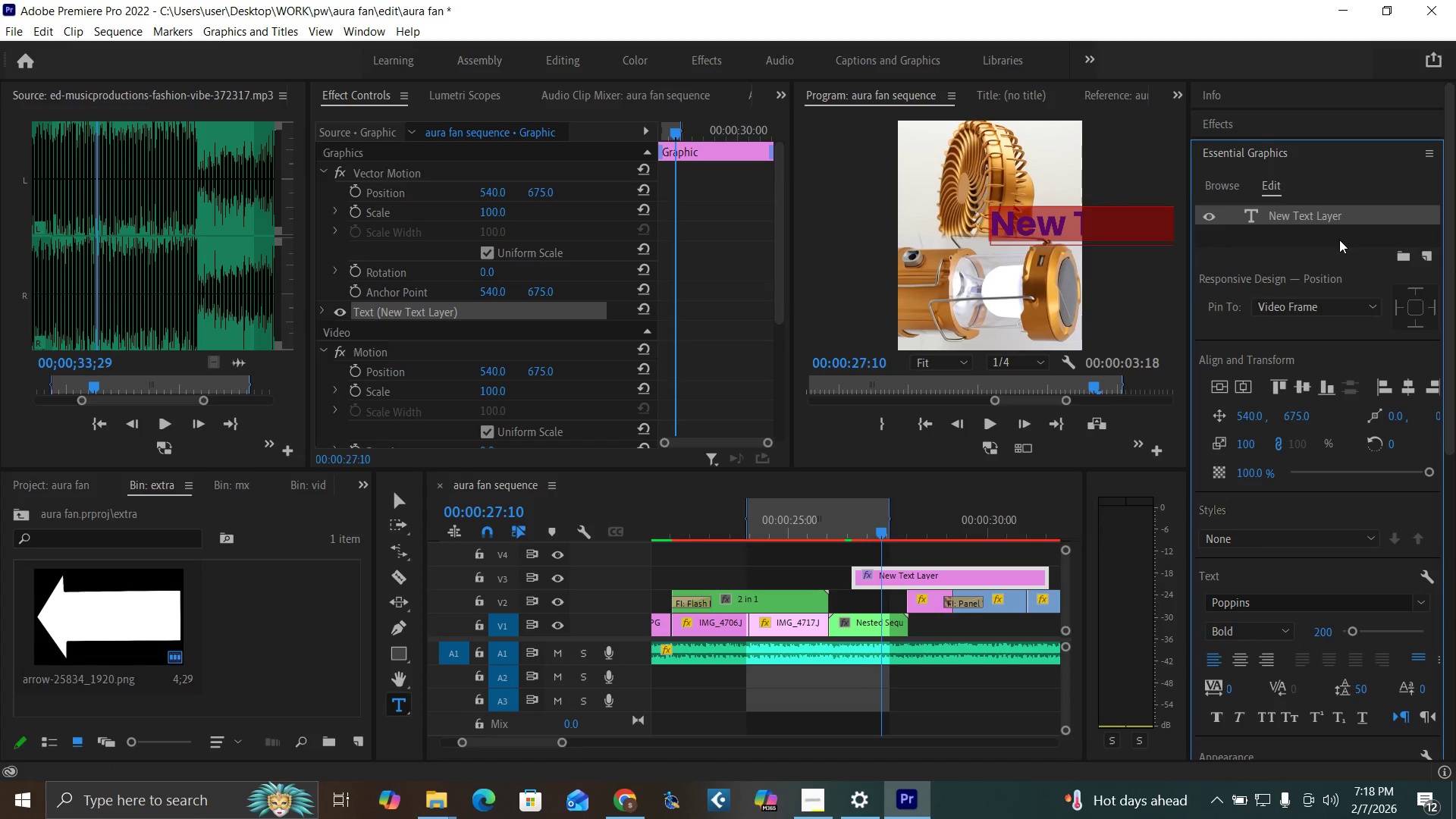 
type(POWERFUL TABLE FAN)
 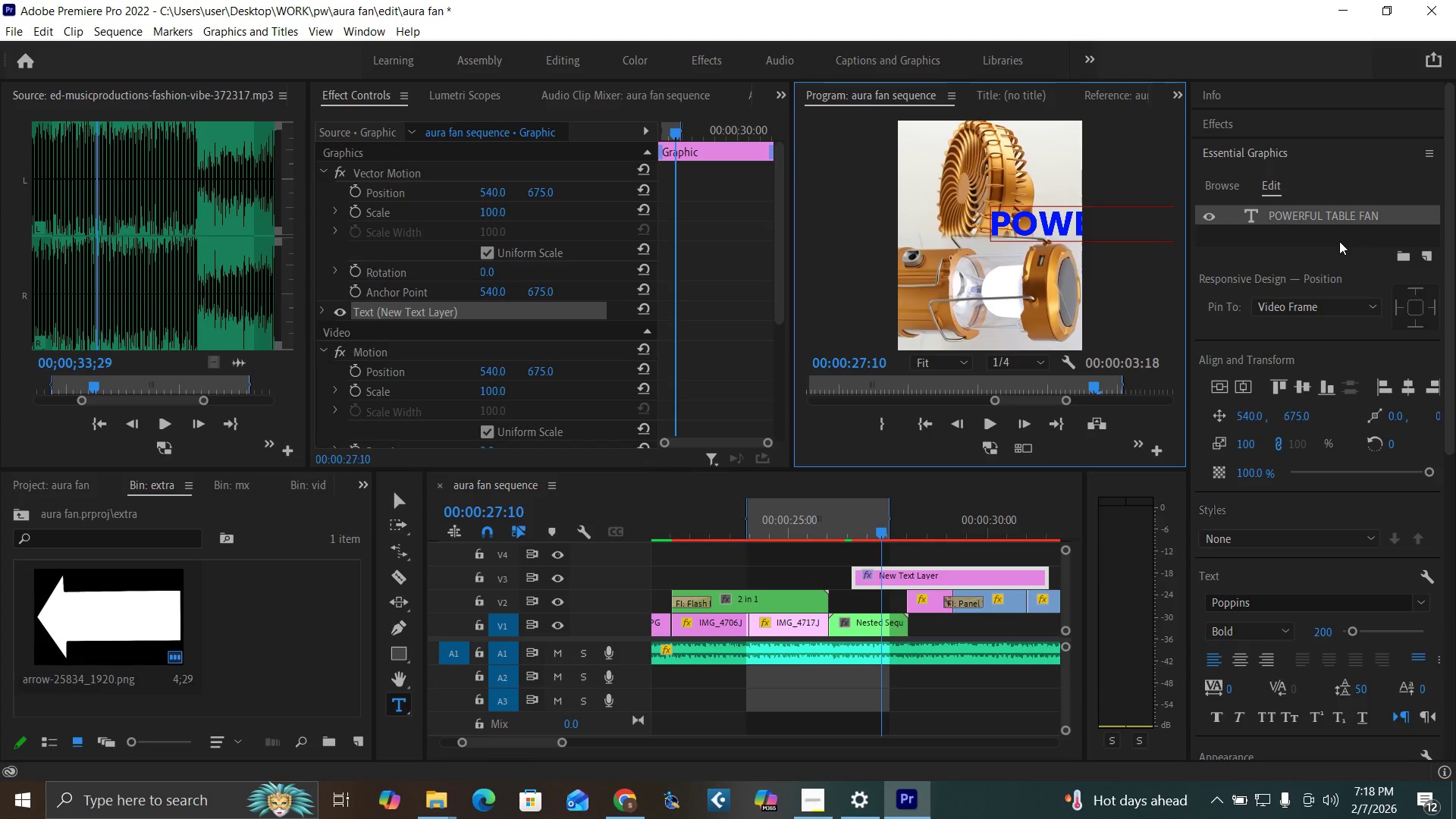 
key(Enter)
 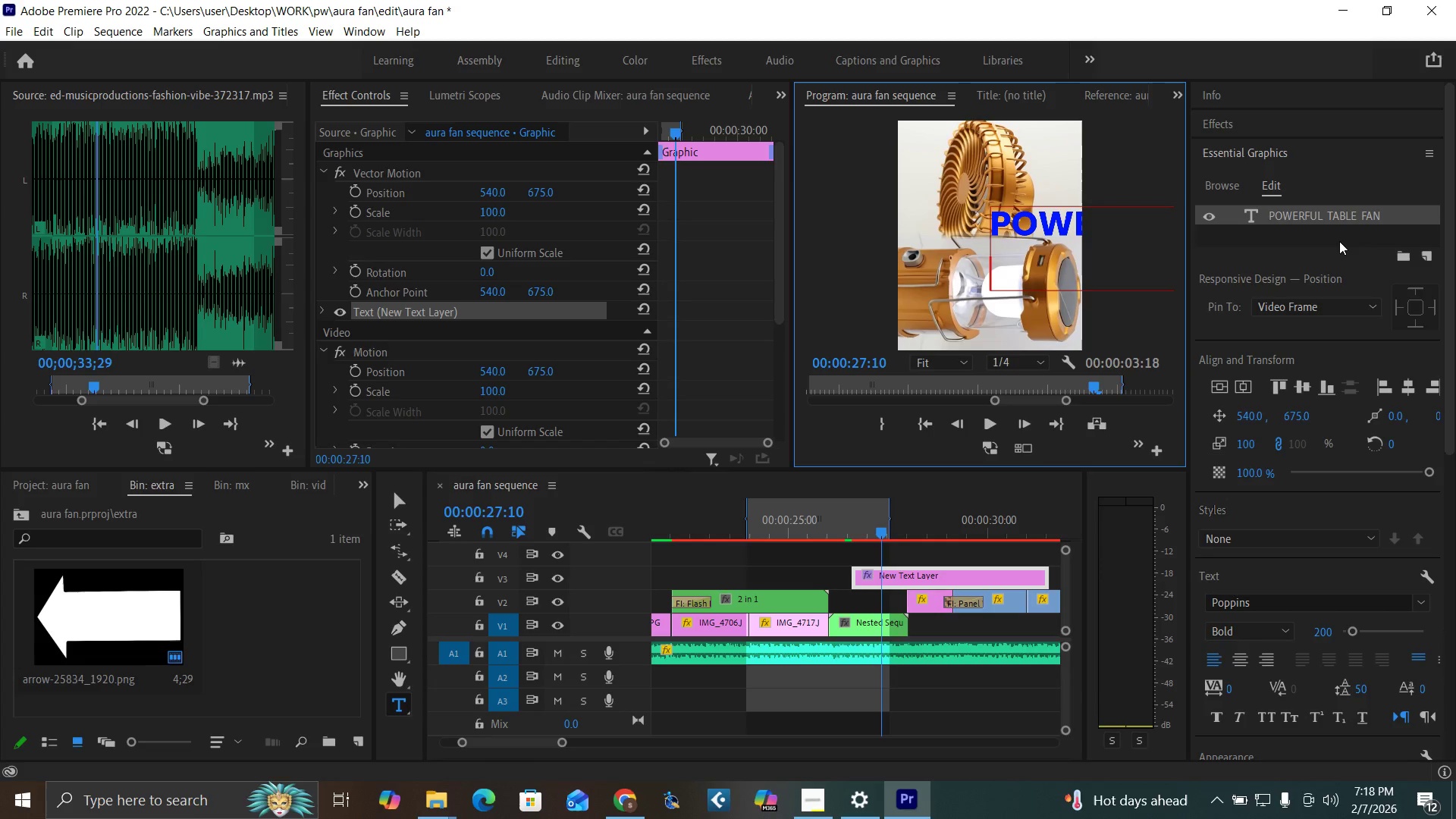 
type(AND)
key(Backspace)
key(Backspace)
key(Backspace)
type( AND)
 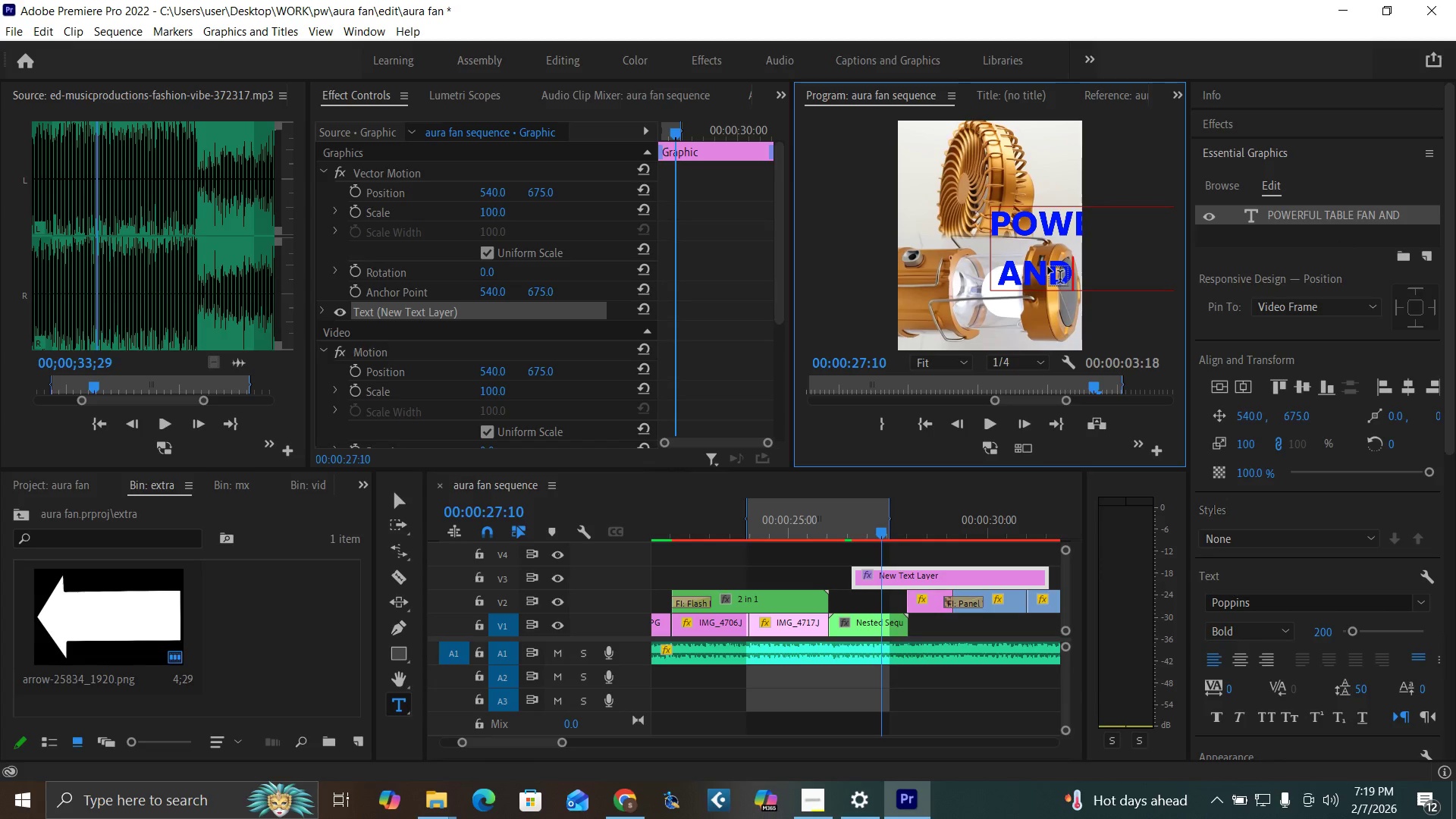 
key(Enter)
 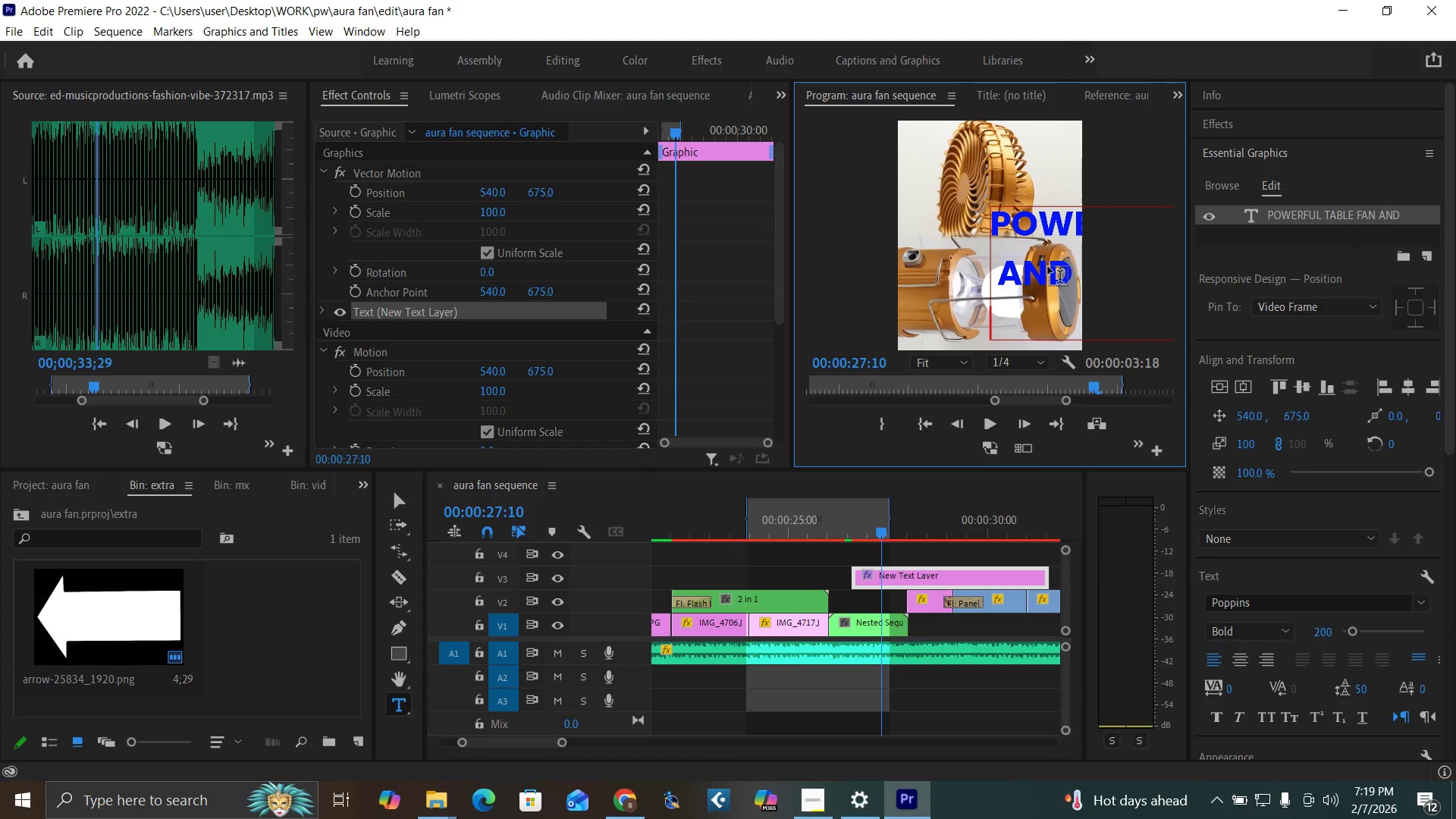 
type(LED LAMP)